 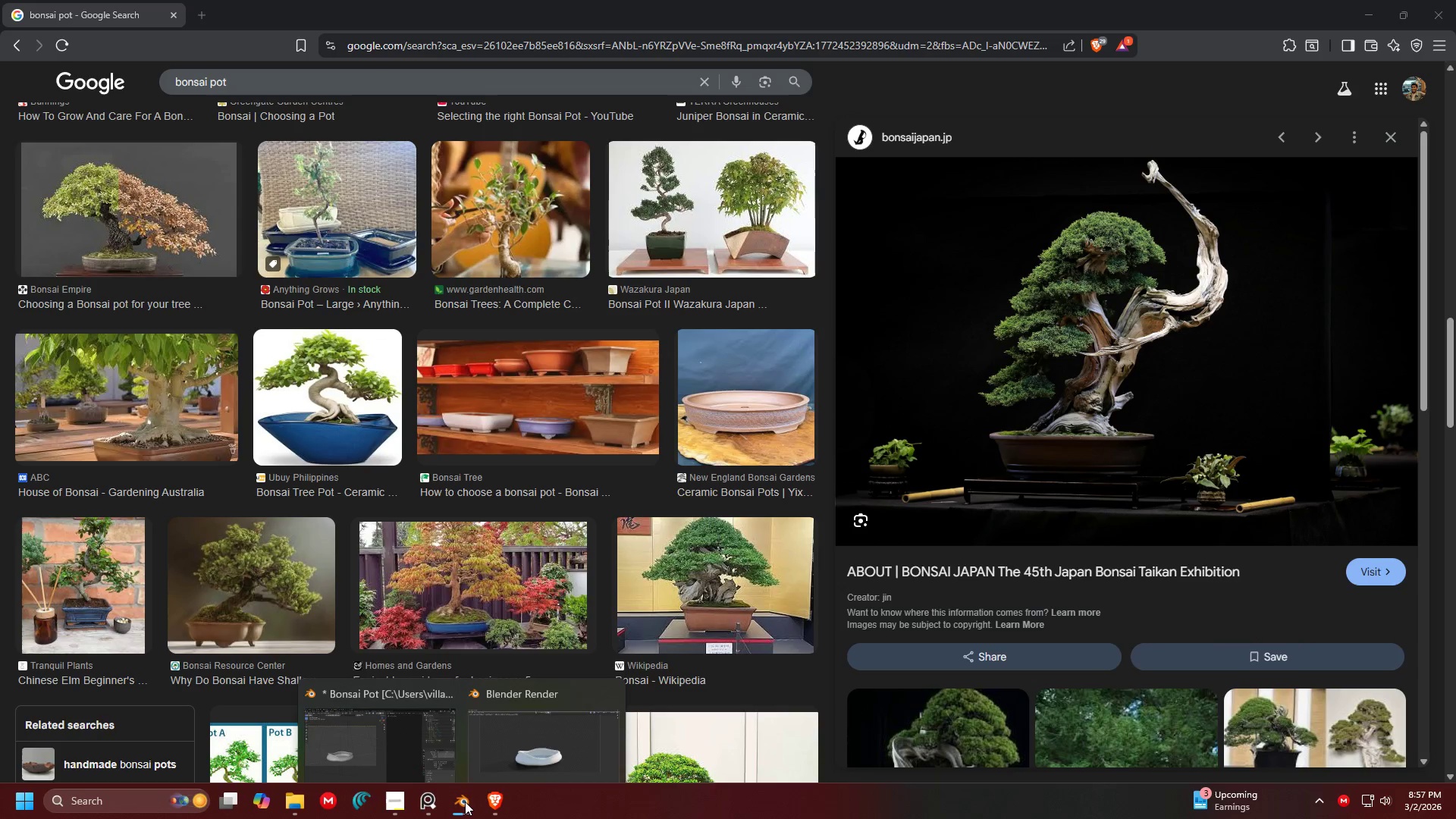 
left_click([510, 739])
 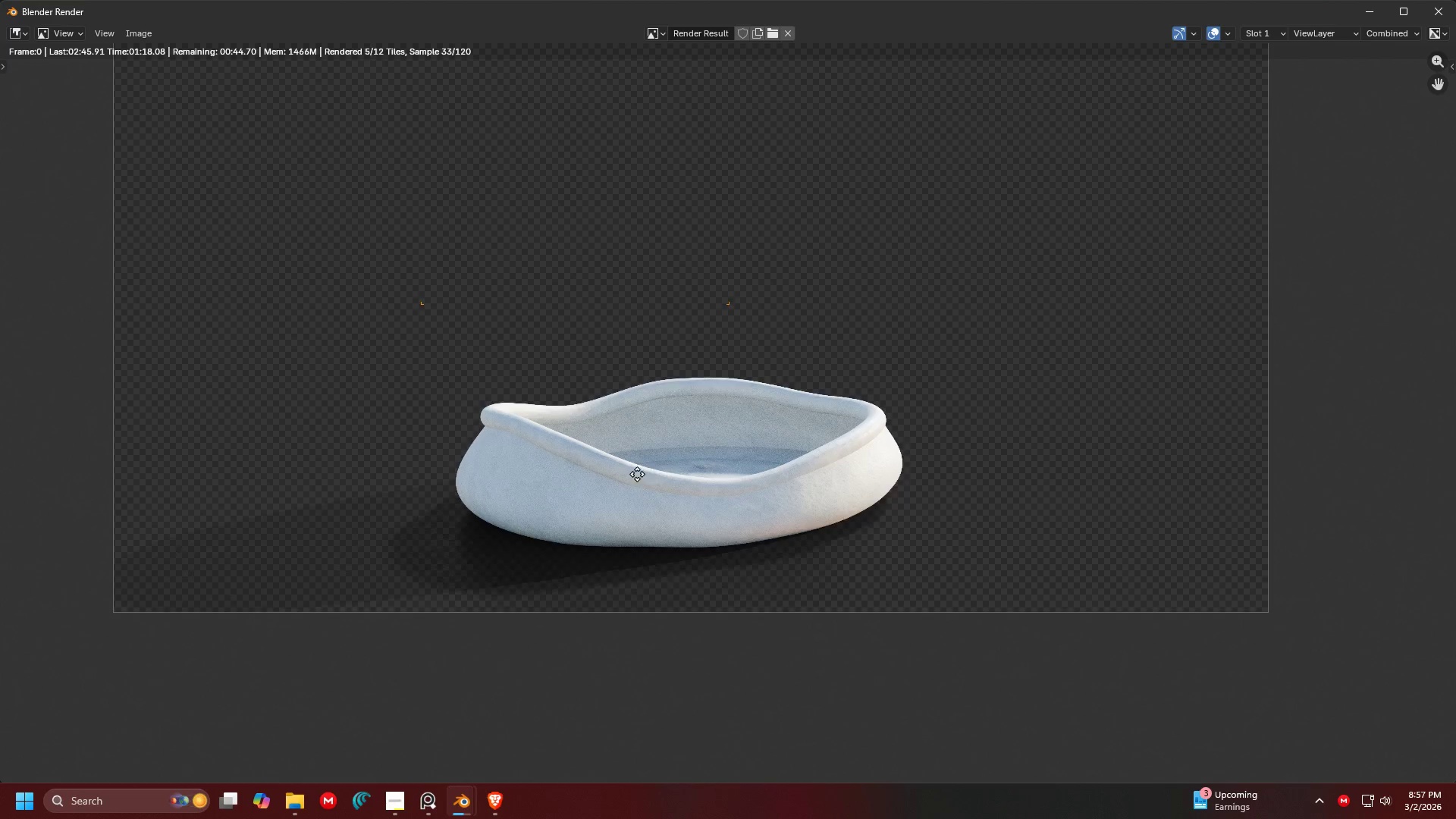 
scroll: coordinate [632, 553], scroll_direction: down, amount: 1.0
 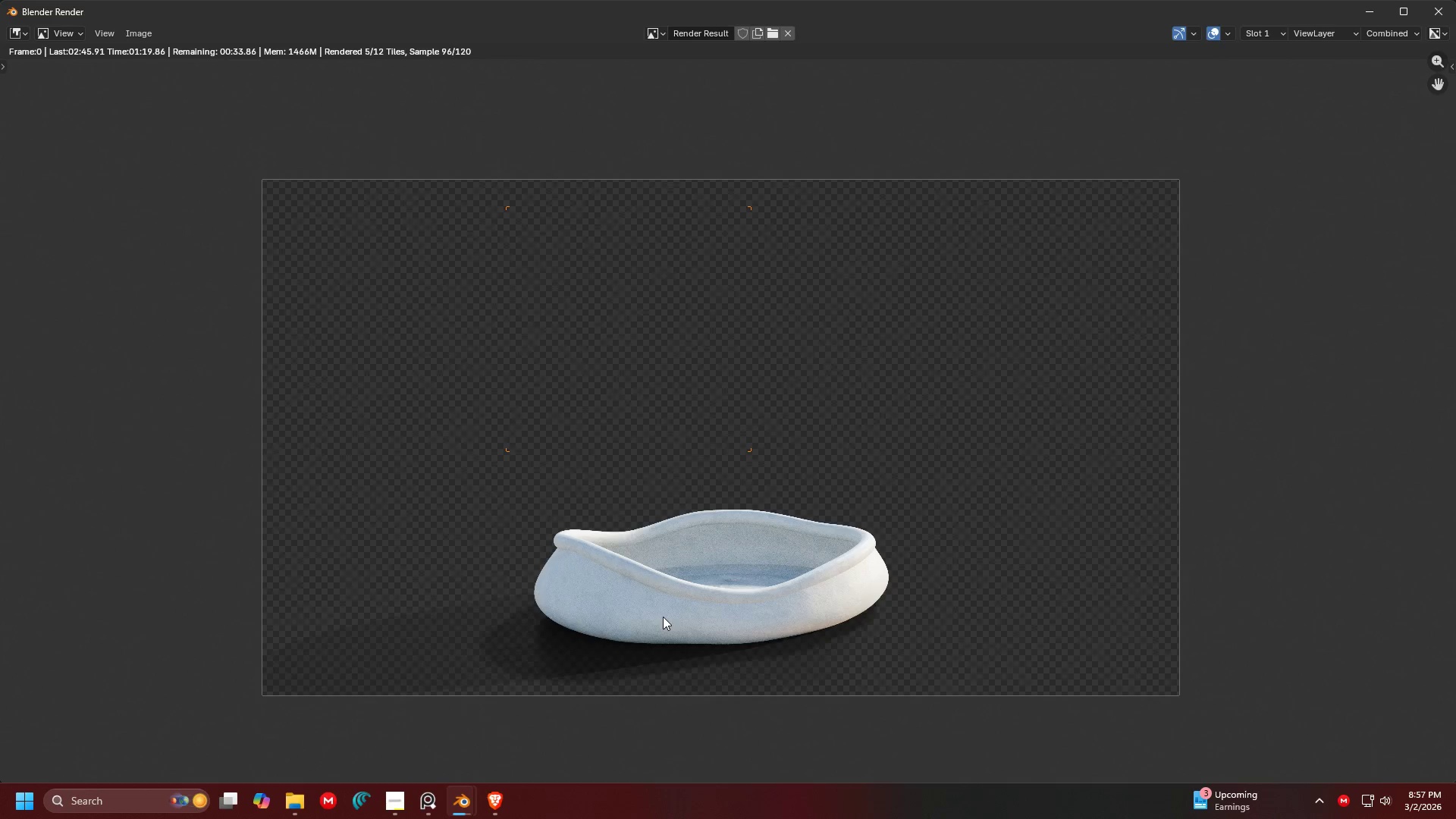 
scroll: coordinate [670, 592], scroll_direction: up, amount: 1.0
 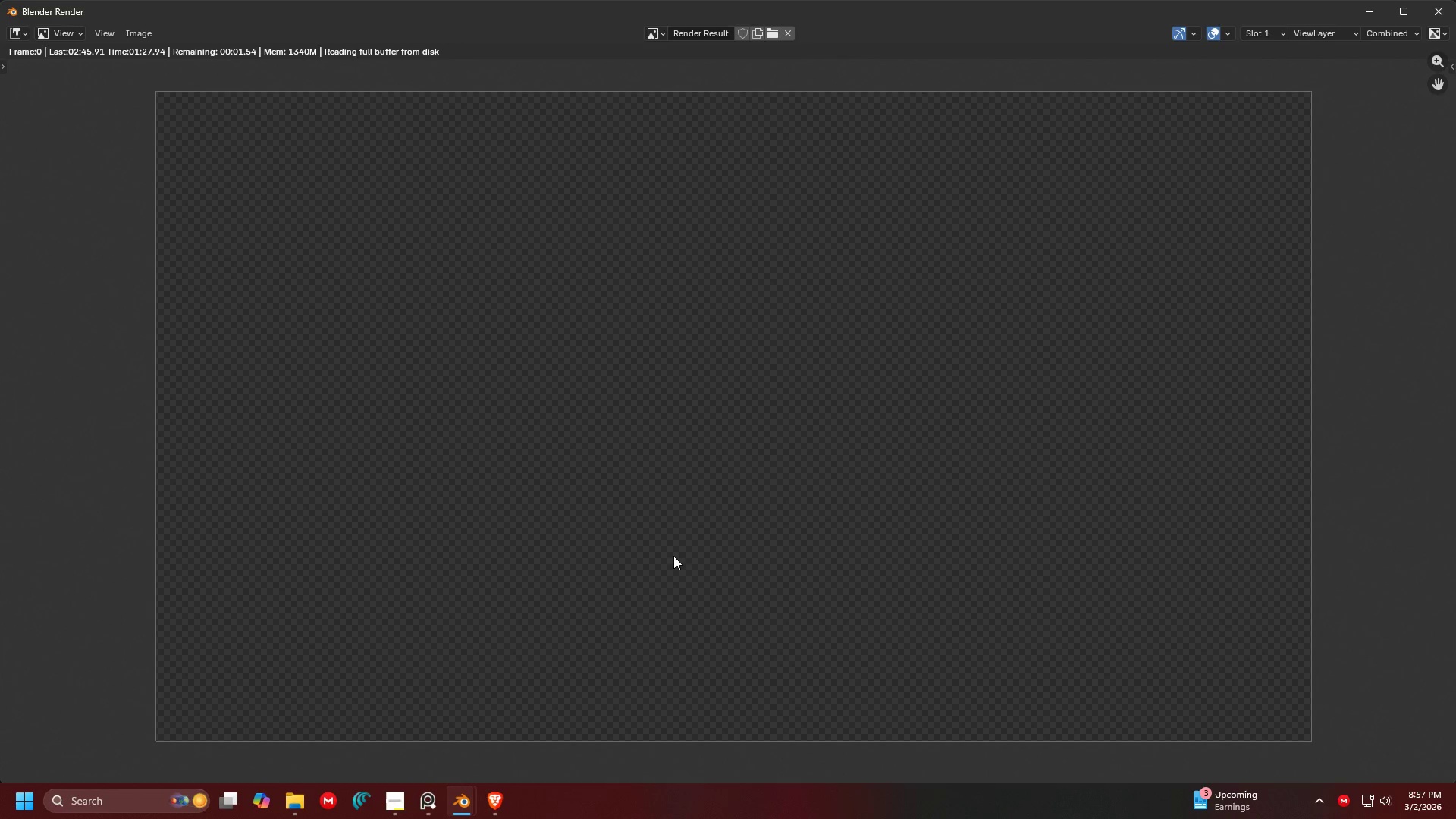 
wait(12.07)
 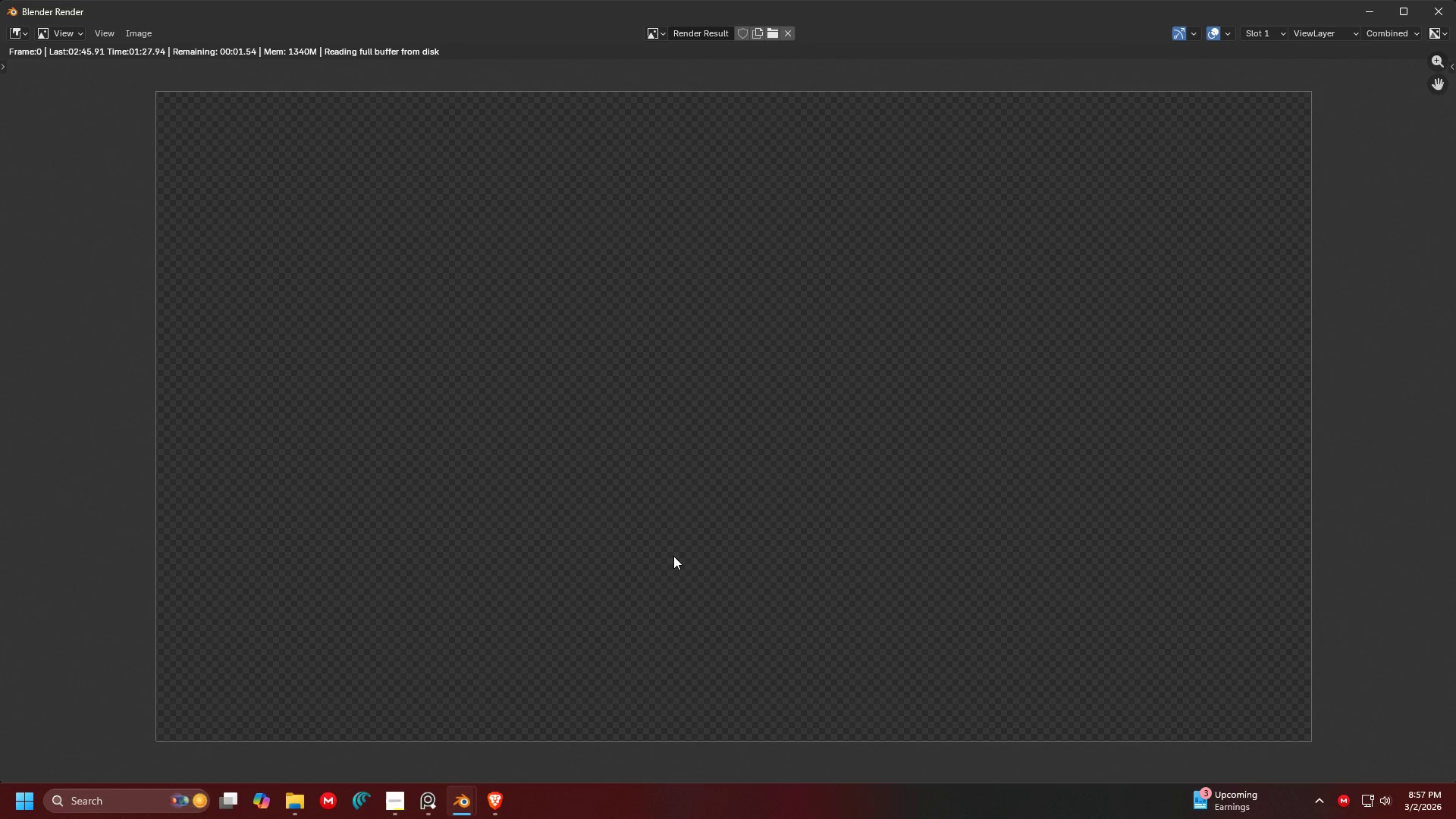 
left_click([129, 31])
 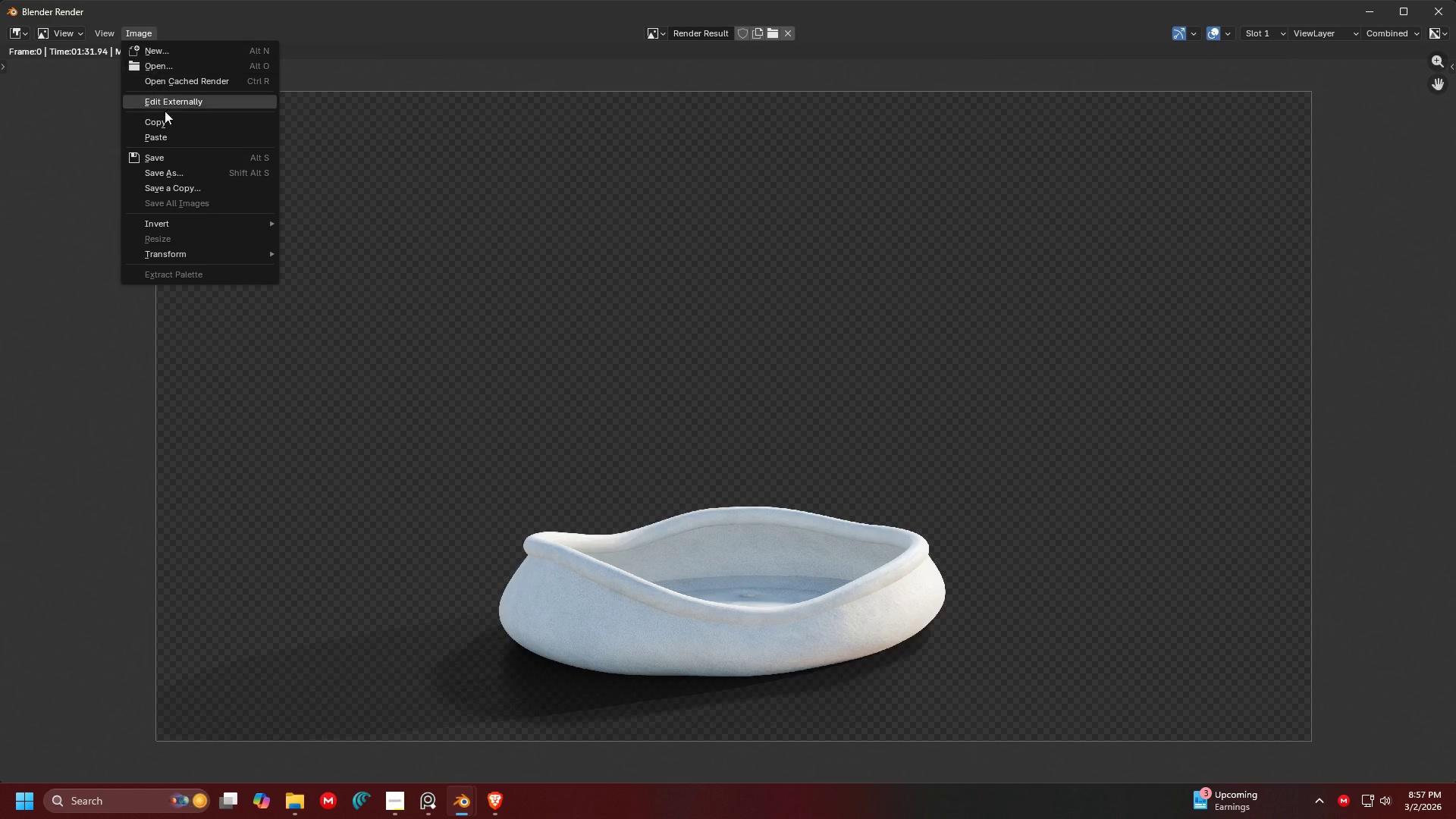 
left_click([171, 177])
 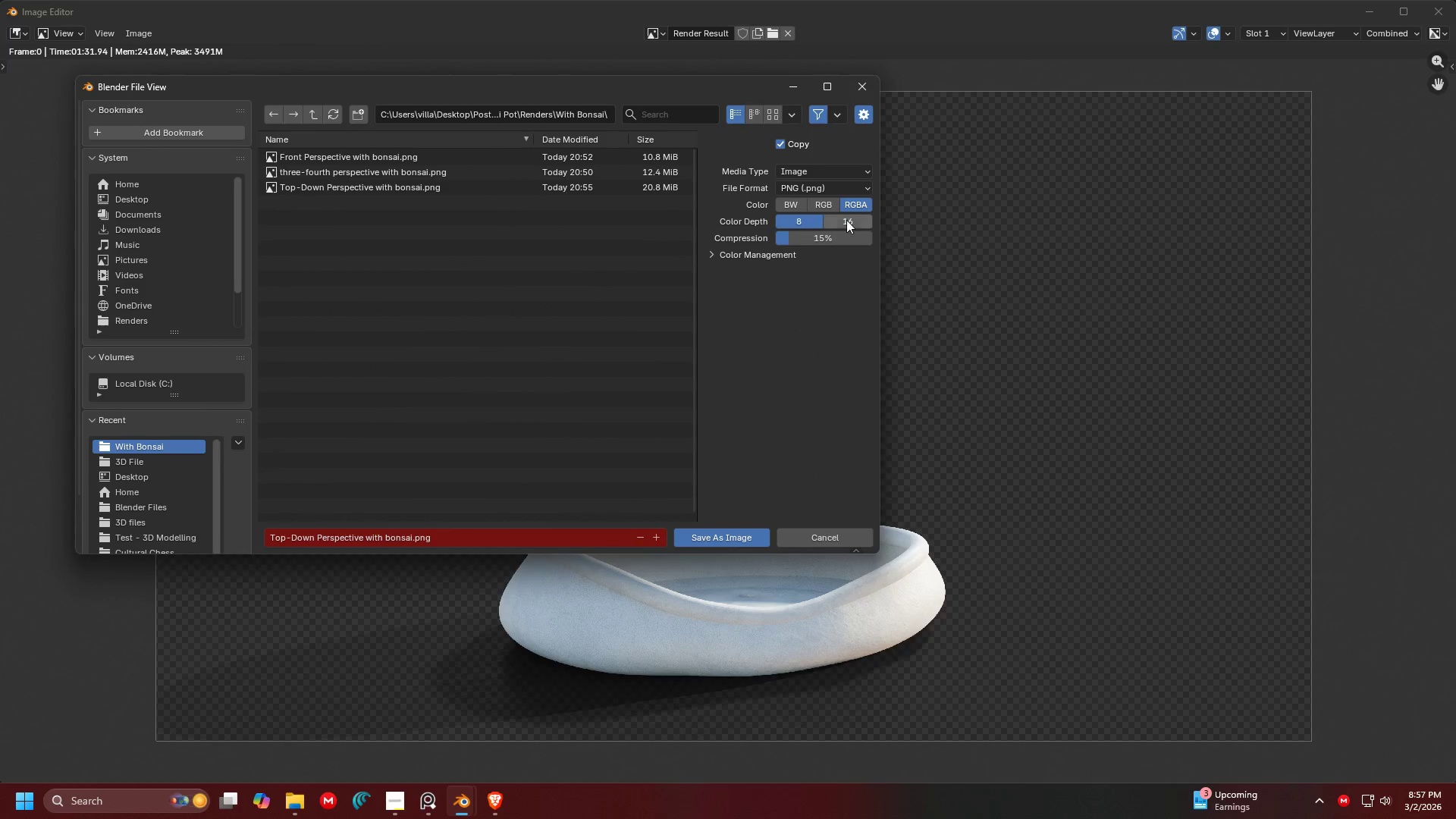 
left_click([848, 219])
 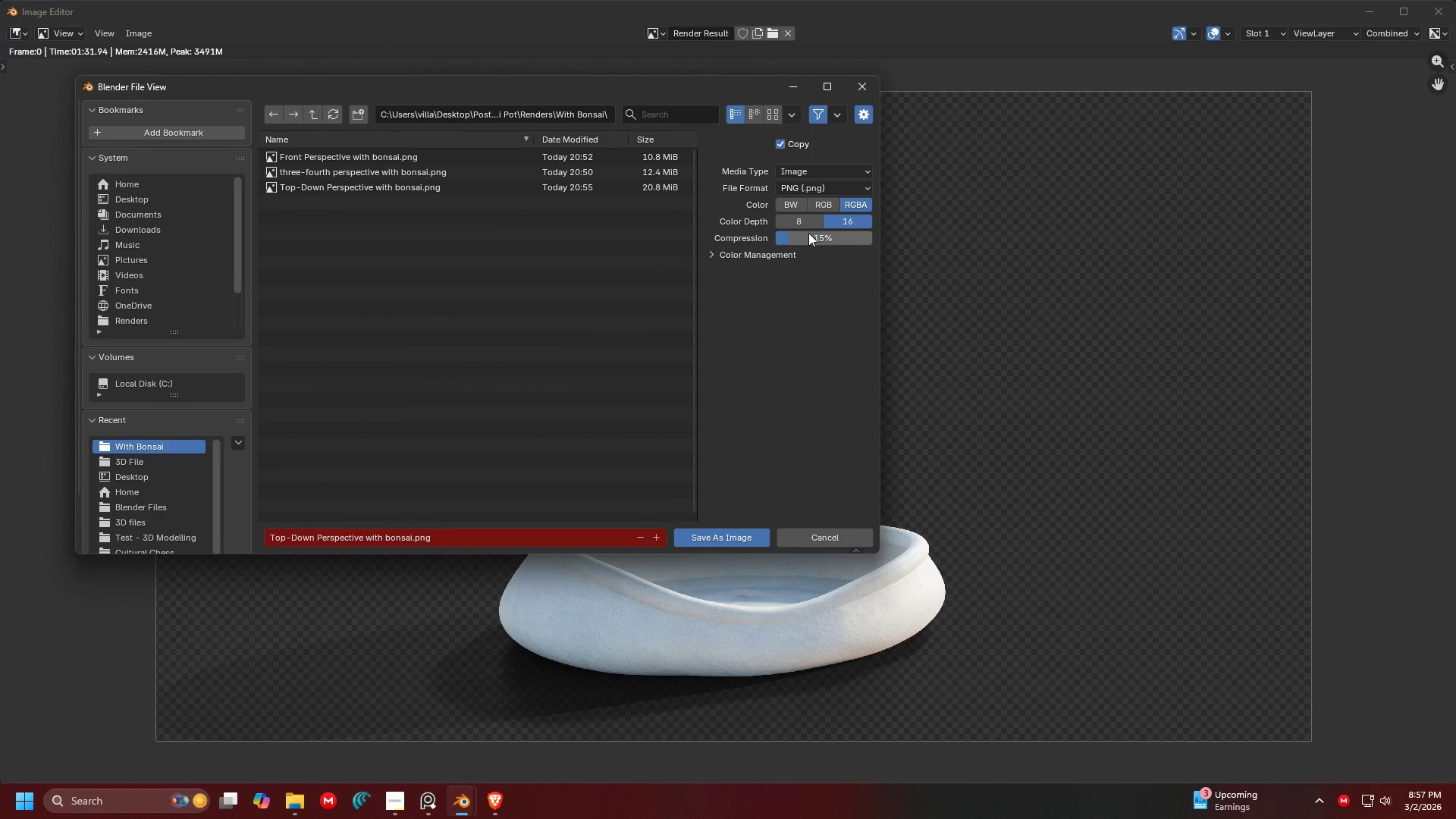 
left_click_drag(start_coordinate=[806, 234], to_coordinate=[965, 234])
 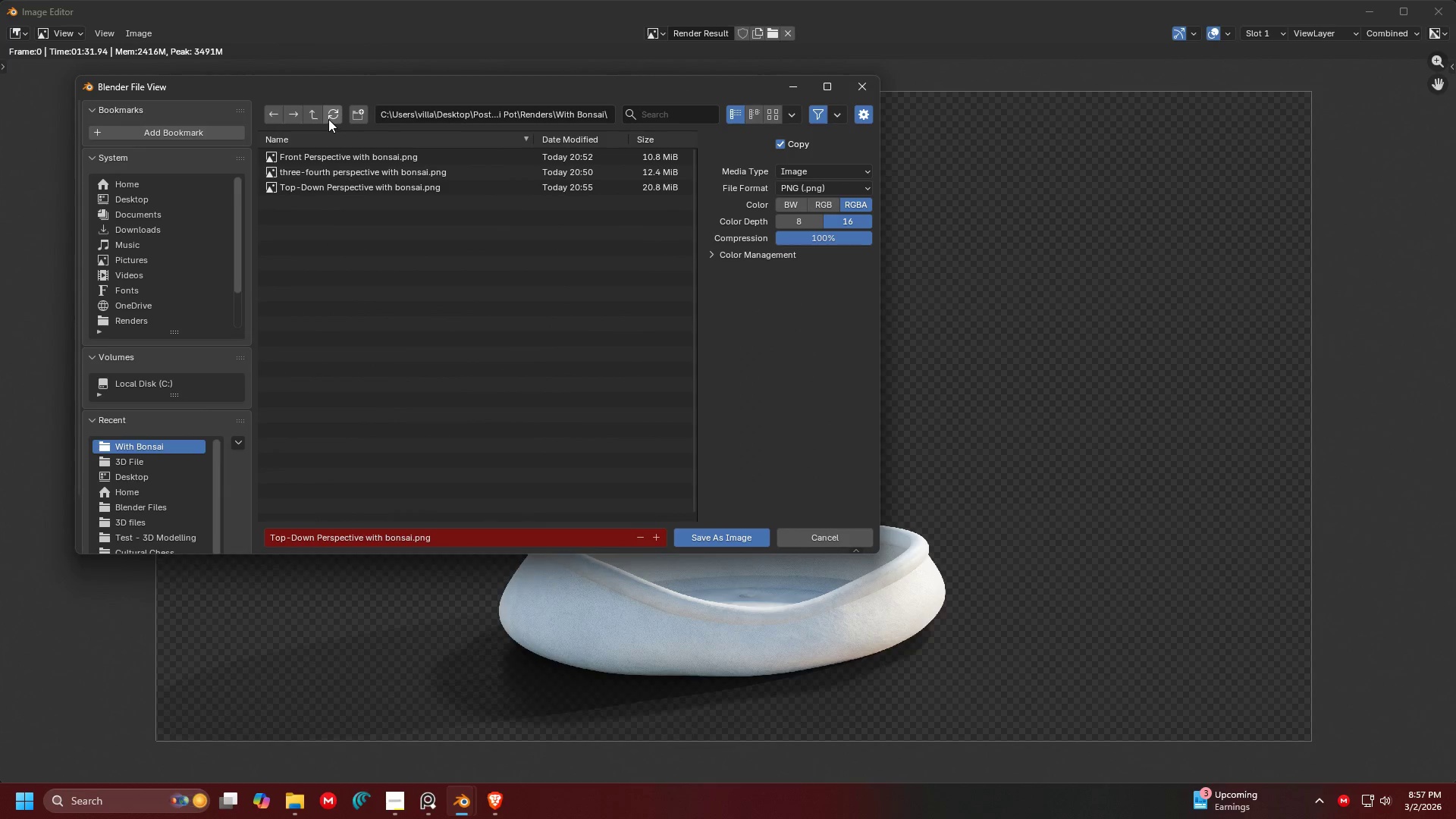 
left_click([315, 115])
 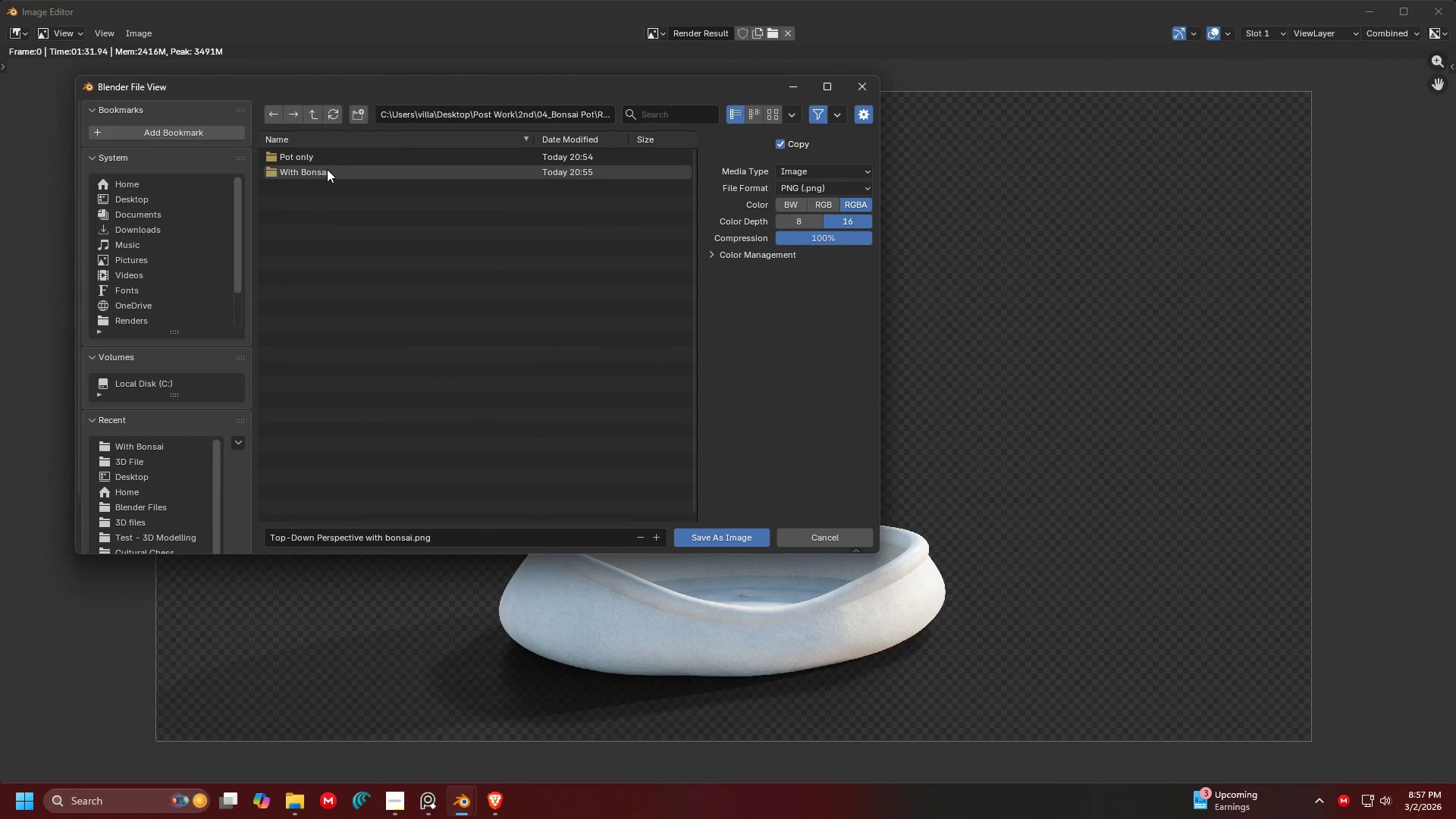 
double_click([327, 169])
 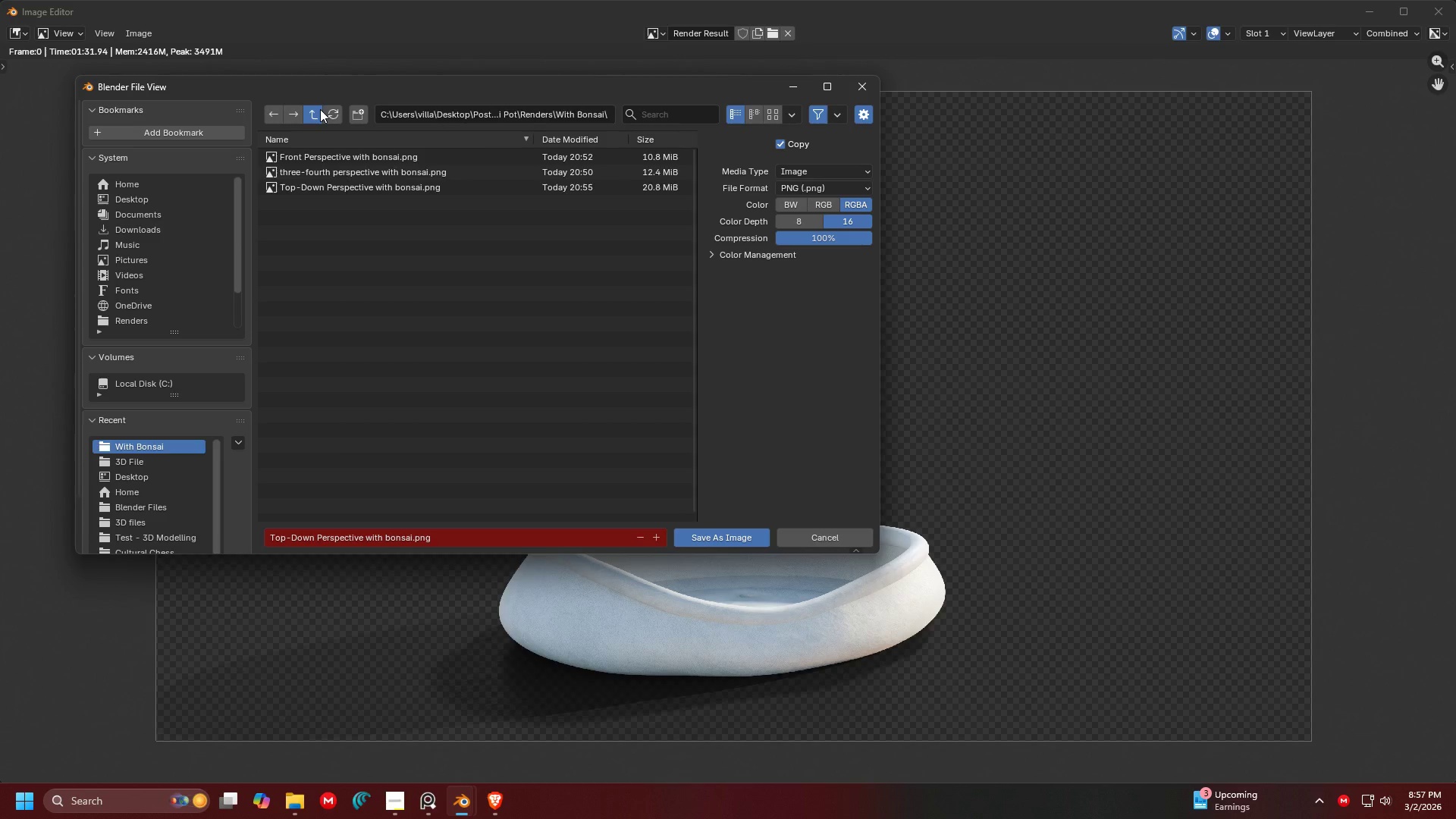 
double_click([315, 150])
 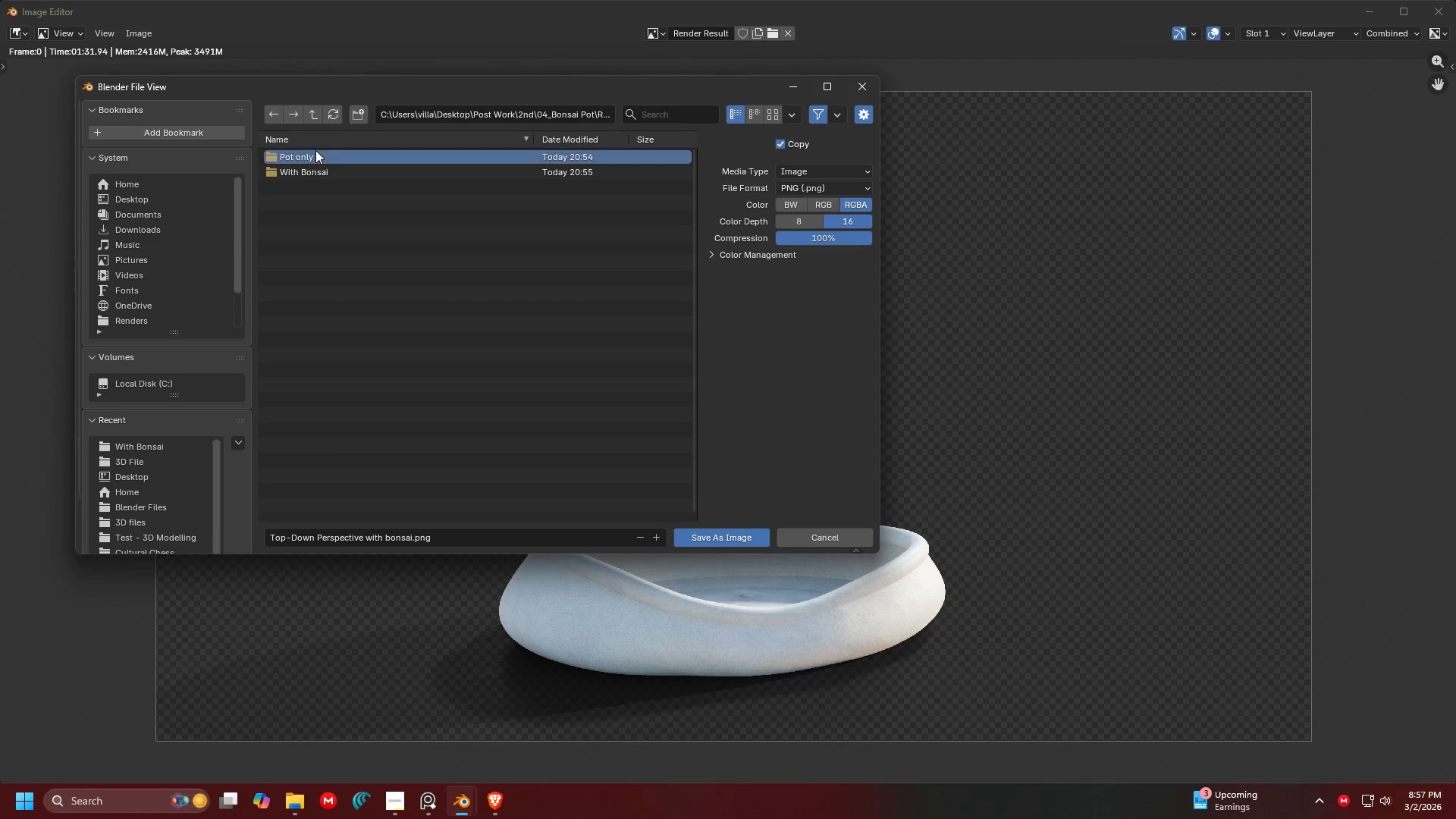 
triple_click([315, 150])
 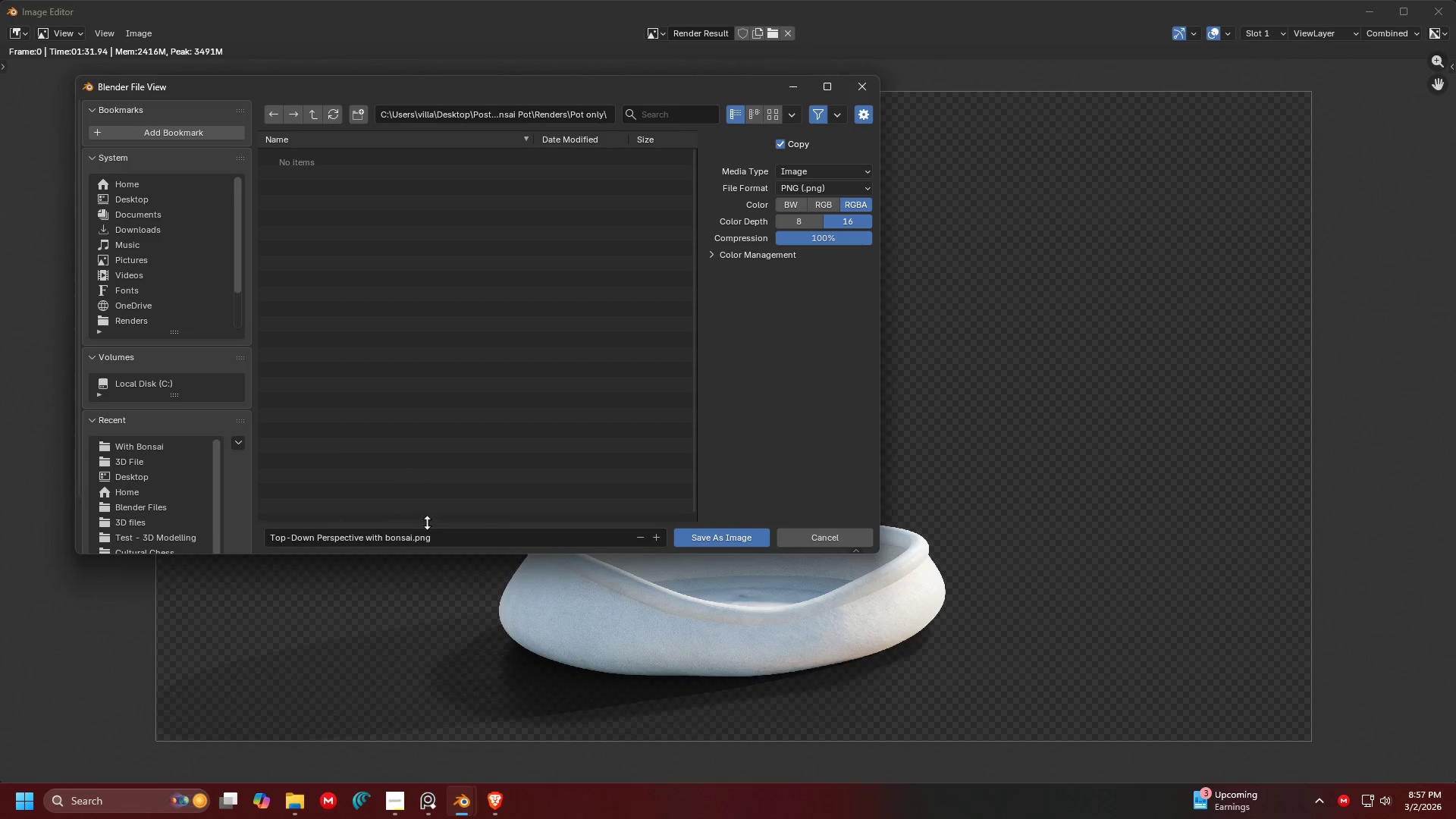 
left_click([435, 535])
 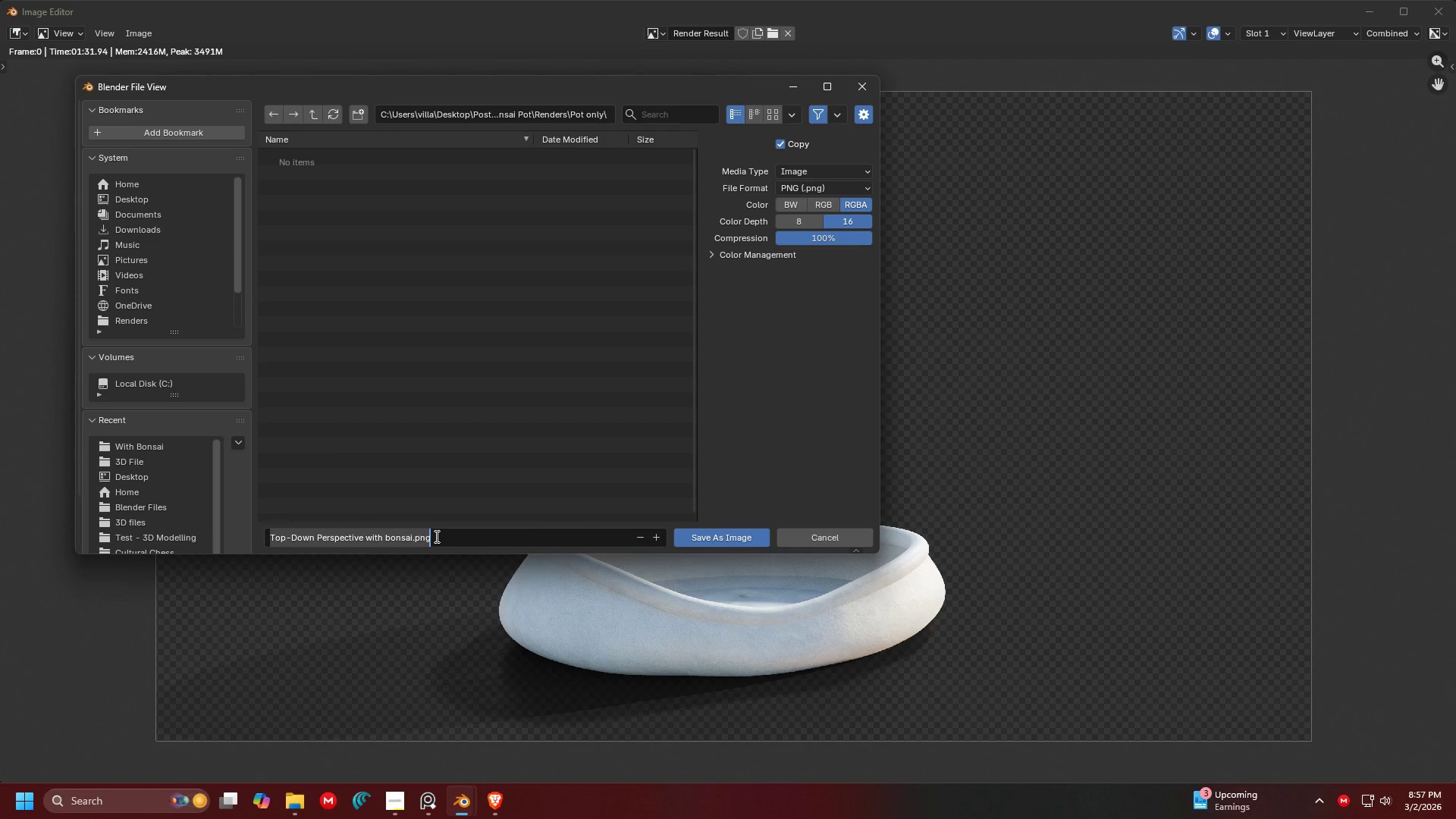 
type(three-fiurt)
key(Backspace)
key(Backspace)
key(Backspace)
key(Backspace)
type(outt)
key(Backspace)
key(Backspace)
type(rth perspeci)
key(Backspace)
type(tive without bon)
key(Backspace)
key(Backspace)
key(Backspace)
key(Backspace)
key(Backspace)
key(Backspace)
type(pot only)
 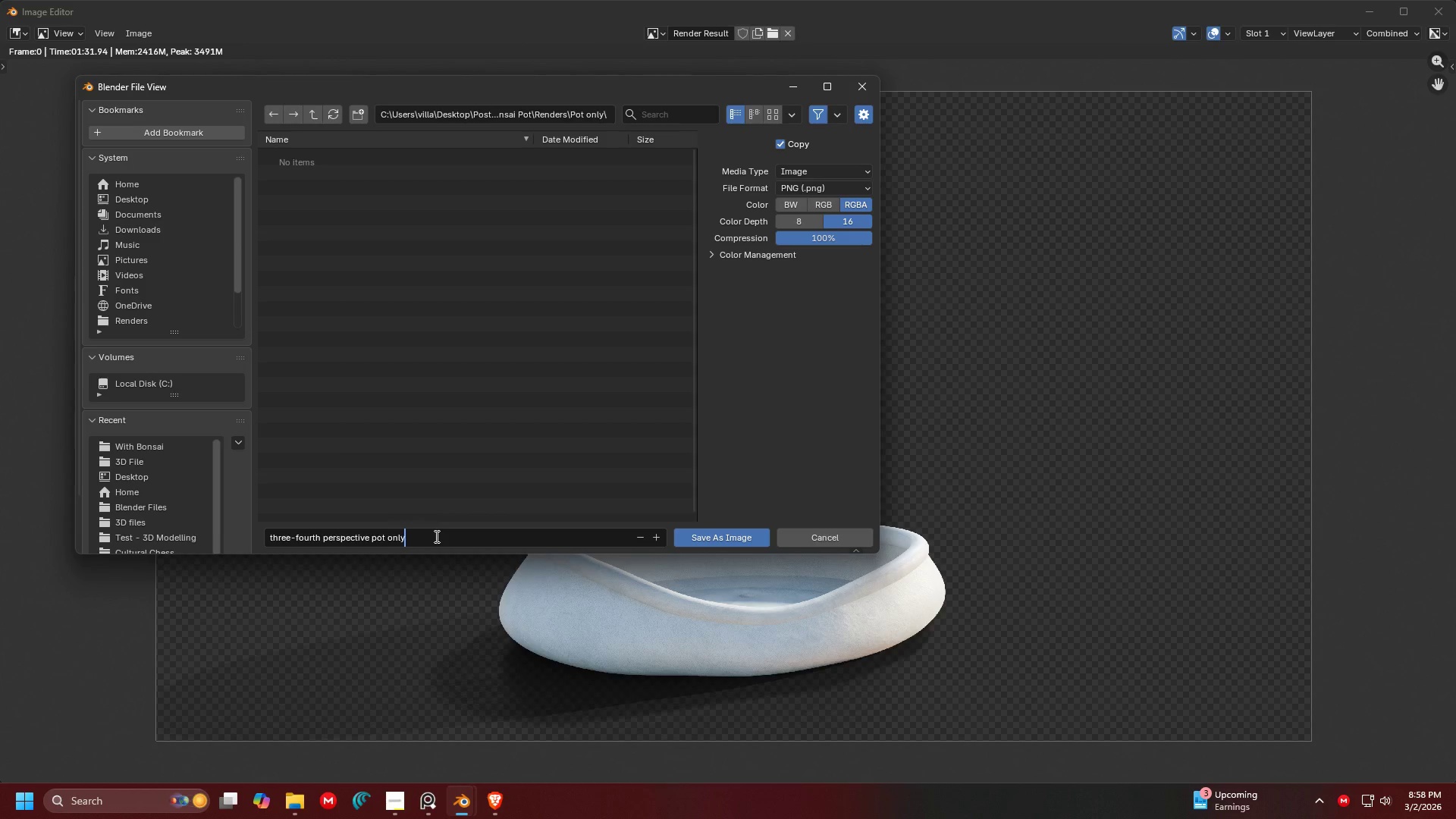 
left_click([698, 529])
 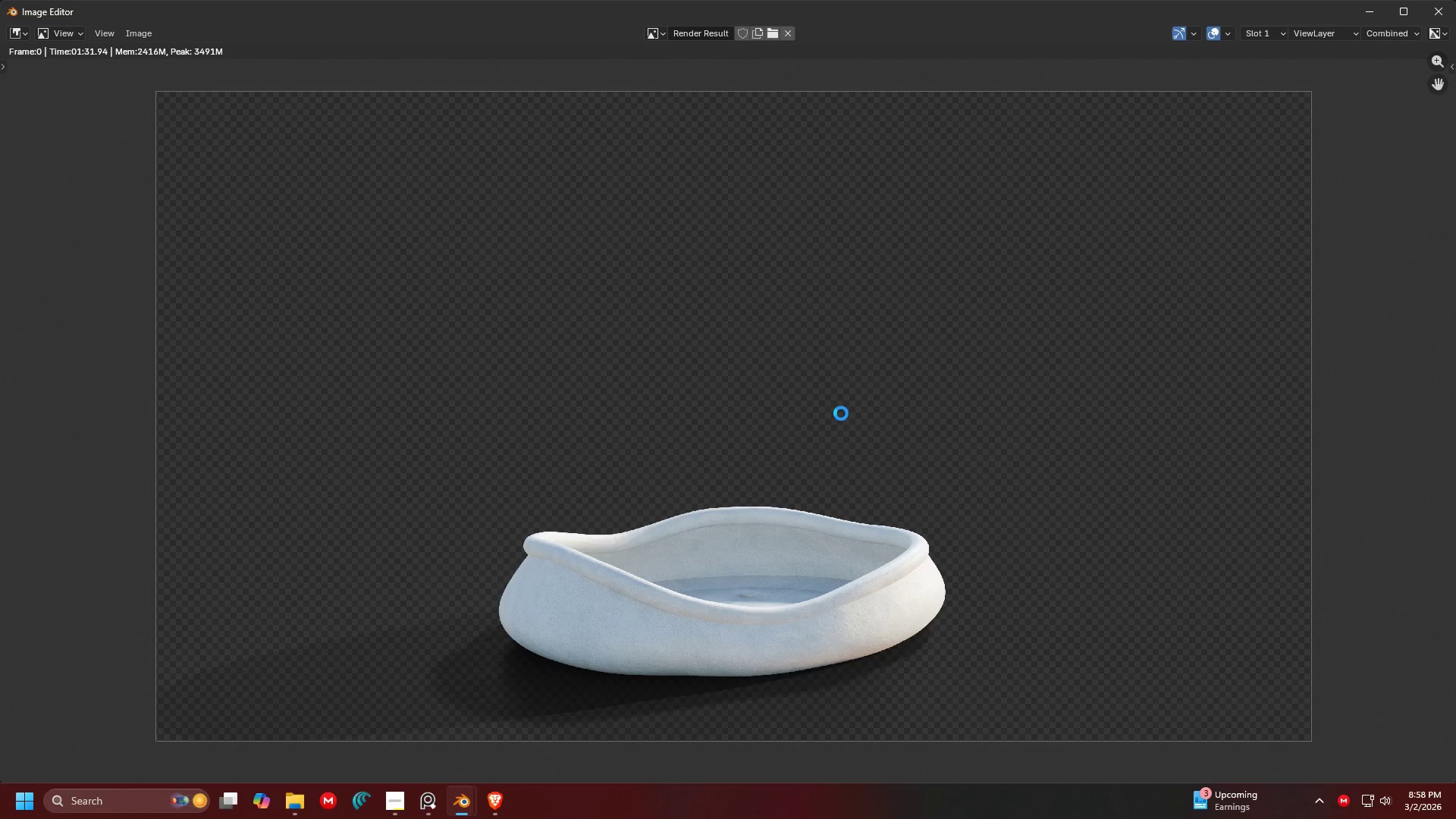 
wait(18.72)
 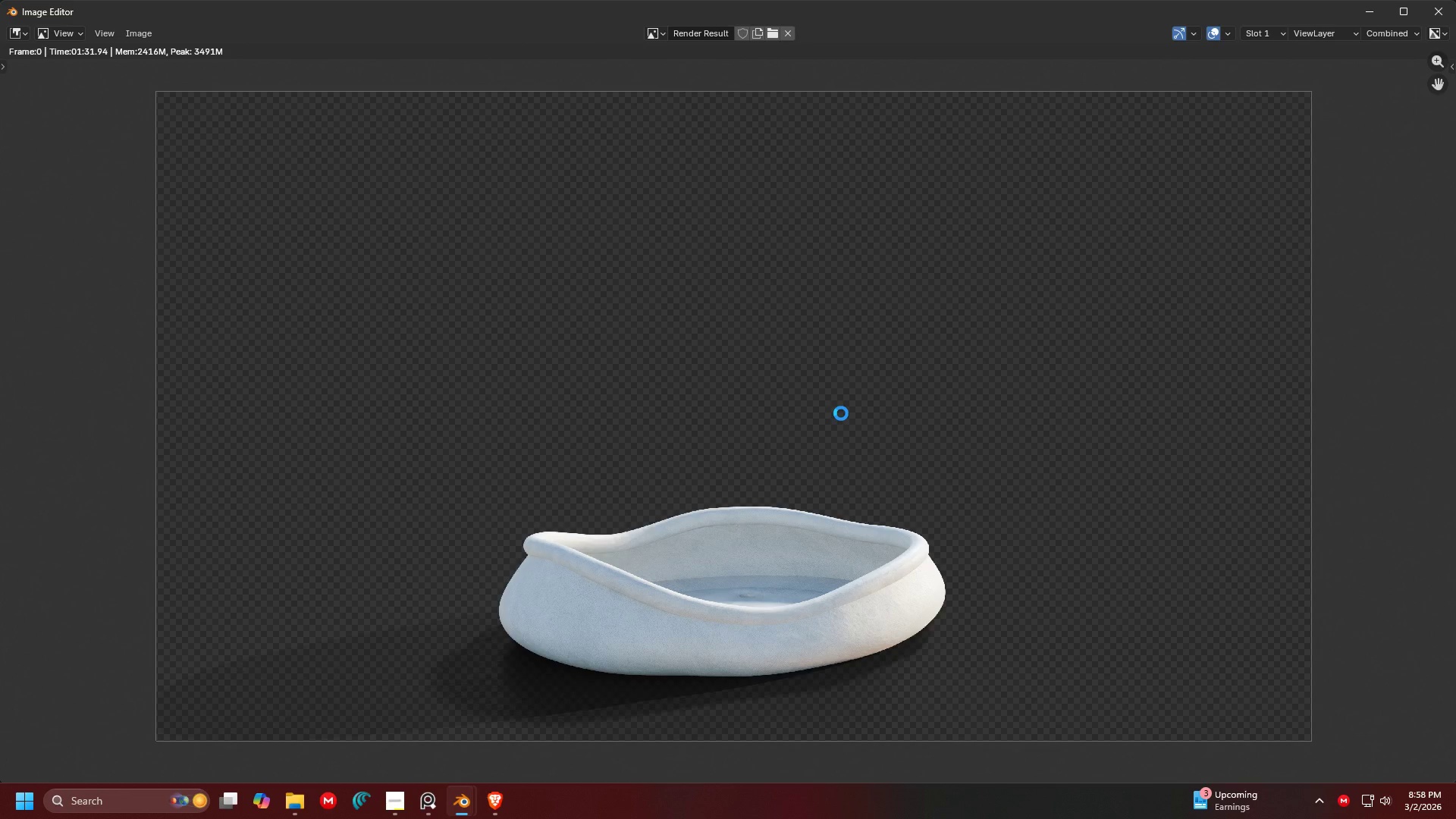 
left_click([1439, 11])
 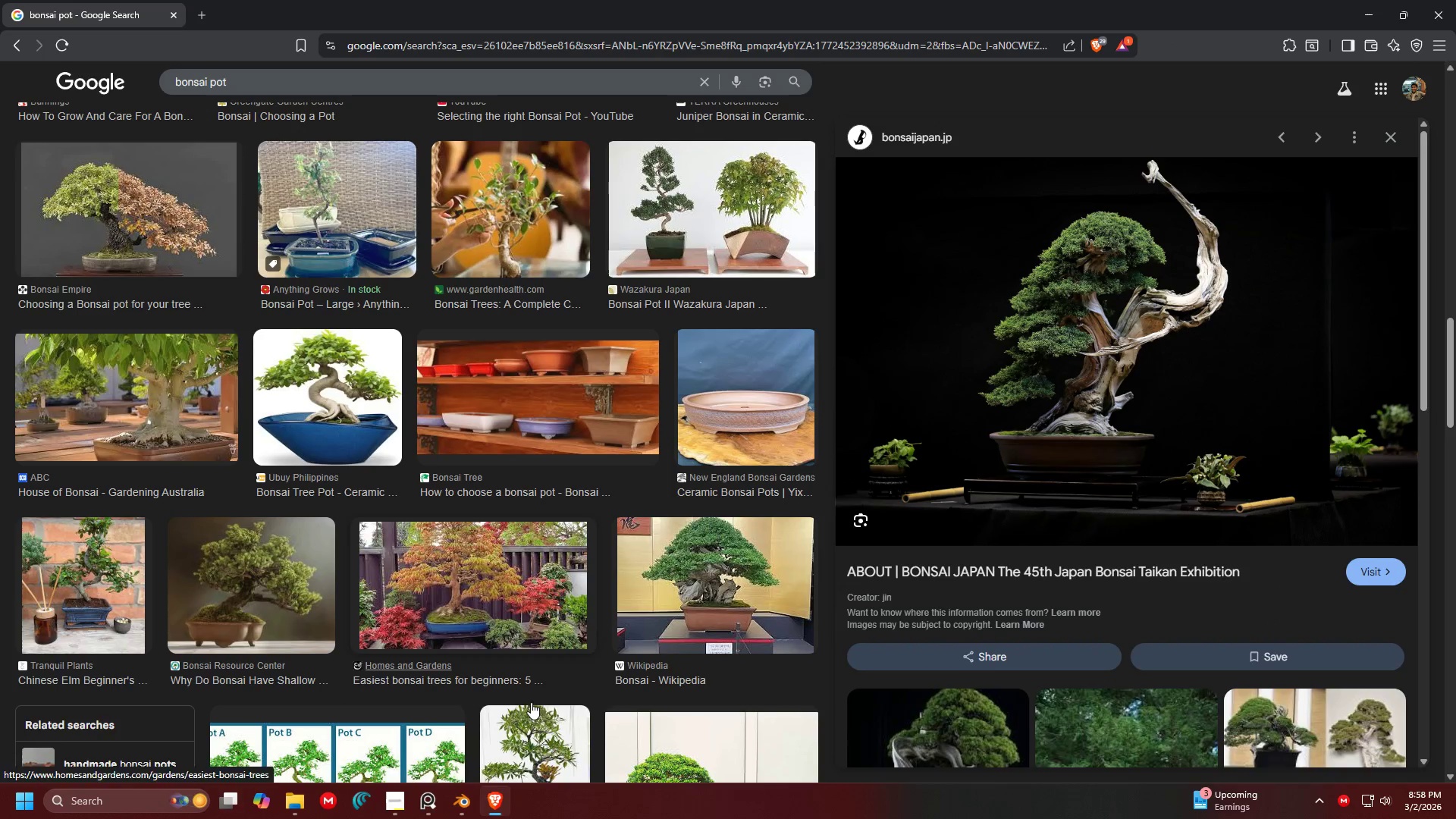 
left_click([464, 808])
 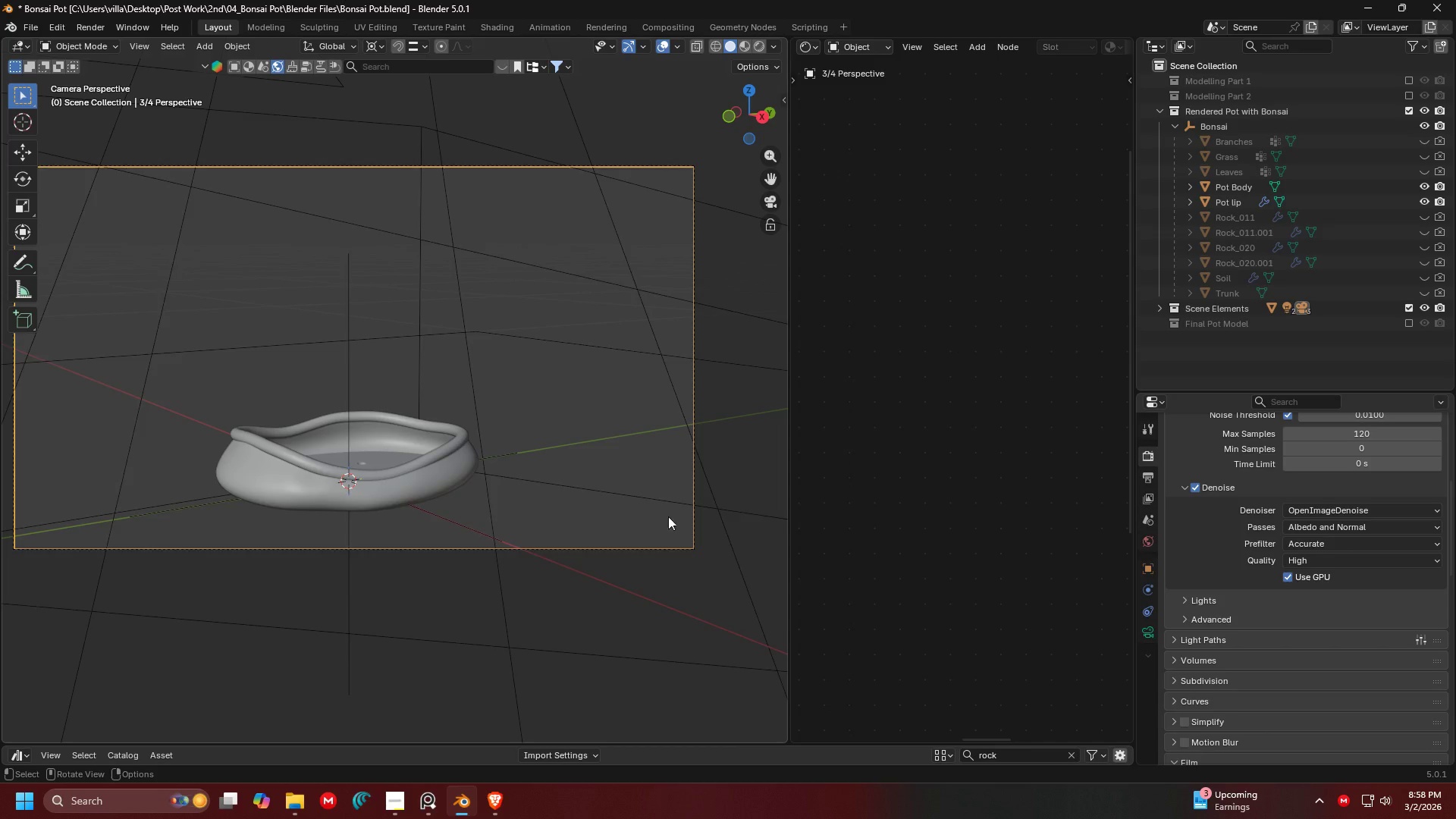 
scroll: coordinate [513, 410], scroll_direction: down, amount: 12.0
 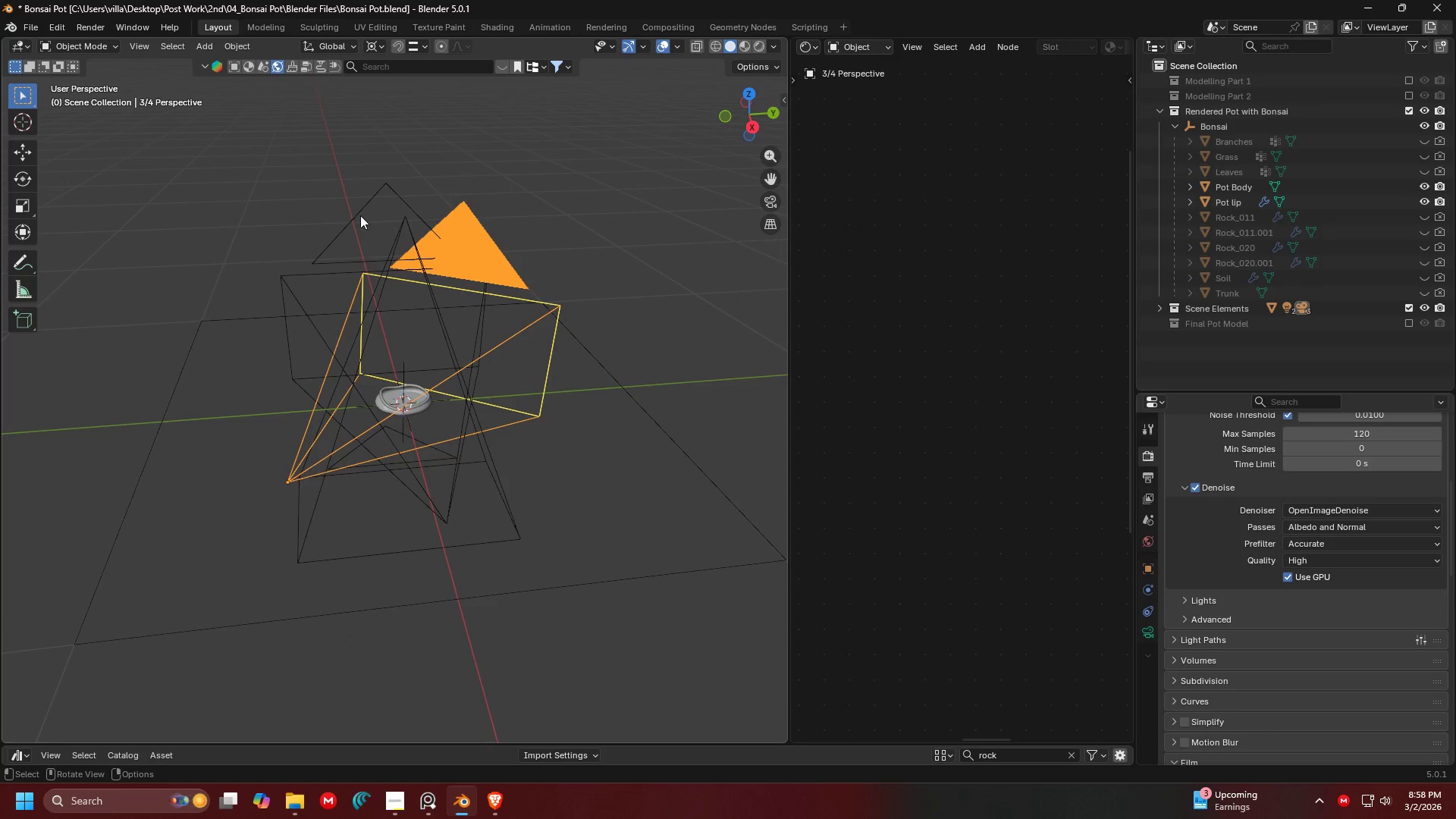 
left_click([358, 209])
 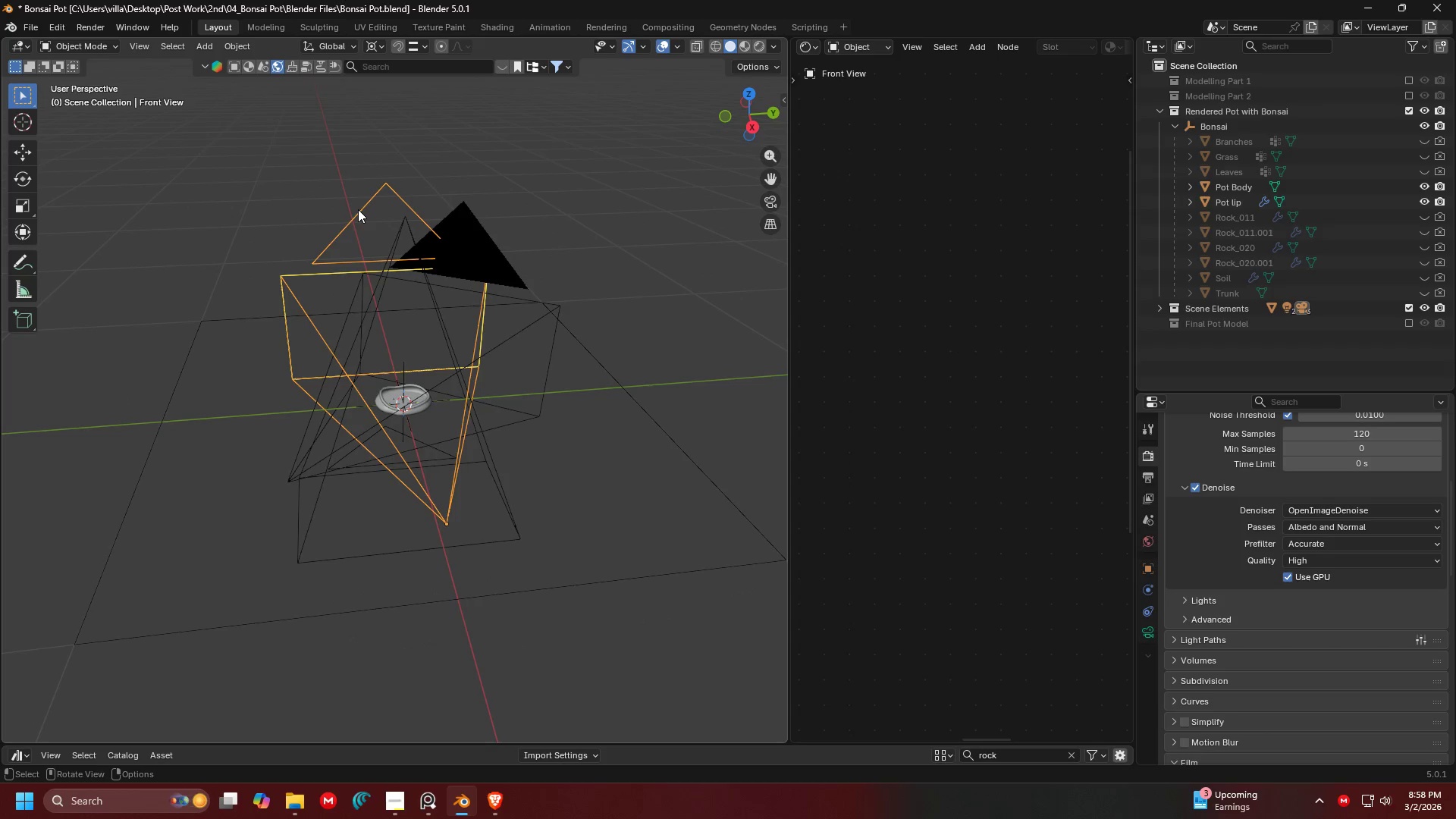 
right_click([358, 209])
 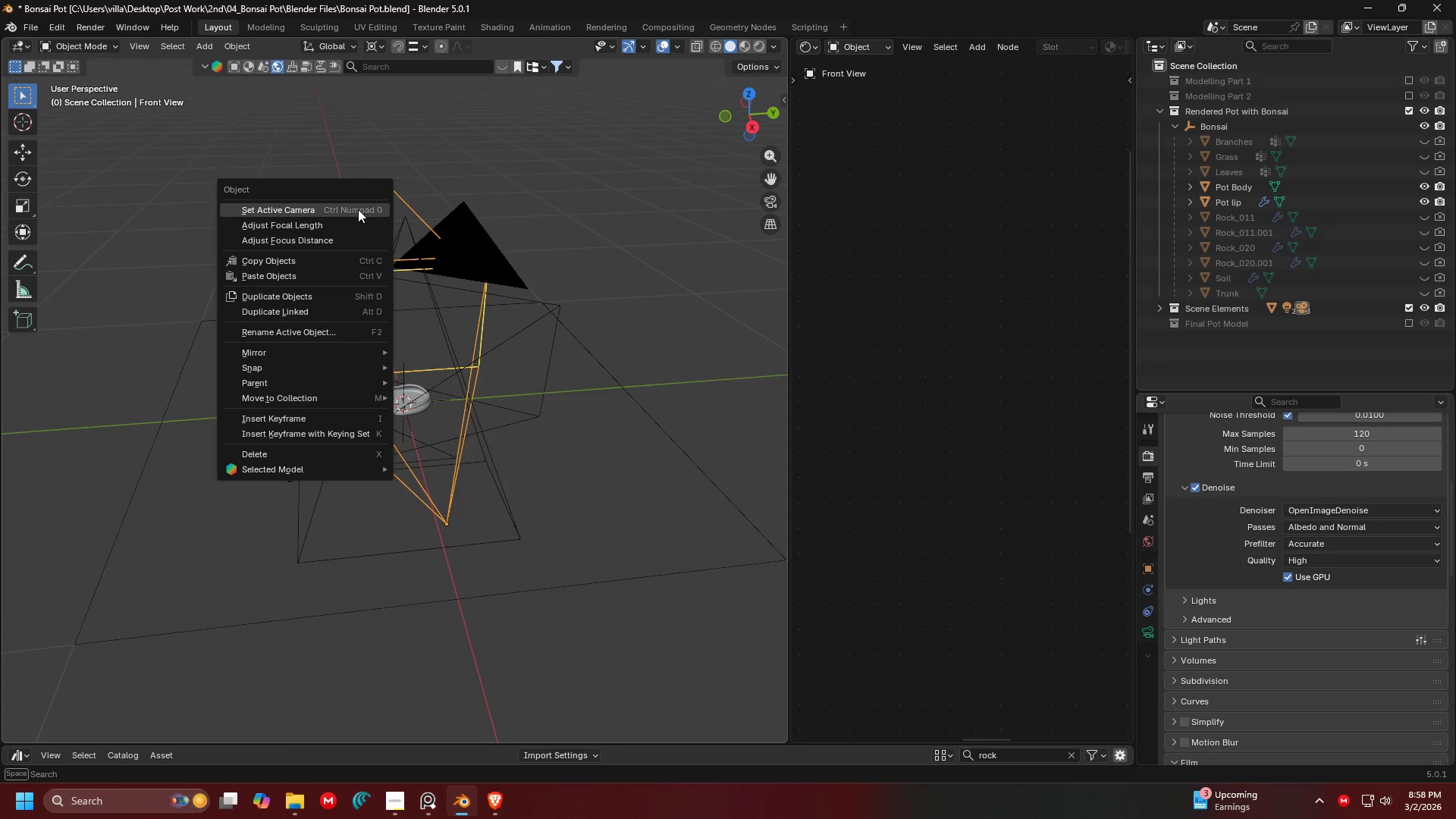 
left_click([358, 209])
 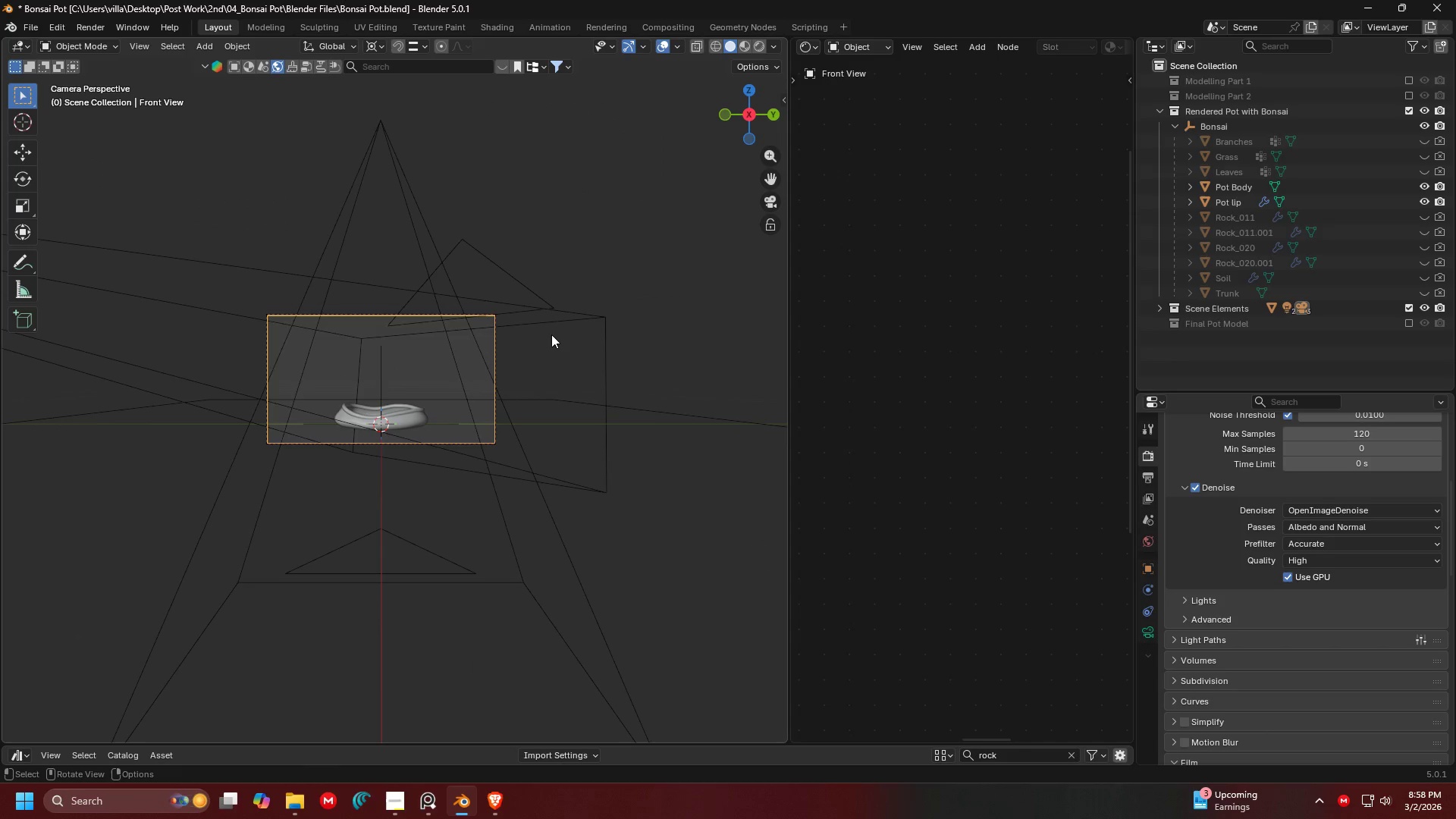 
scroll: coordinate [494, 334], scroll_direction: up, amount: 5.0
 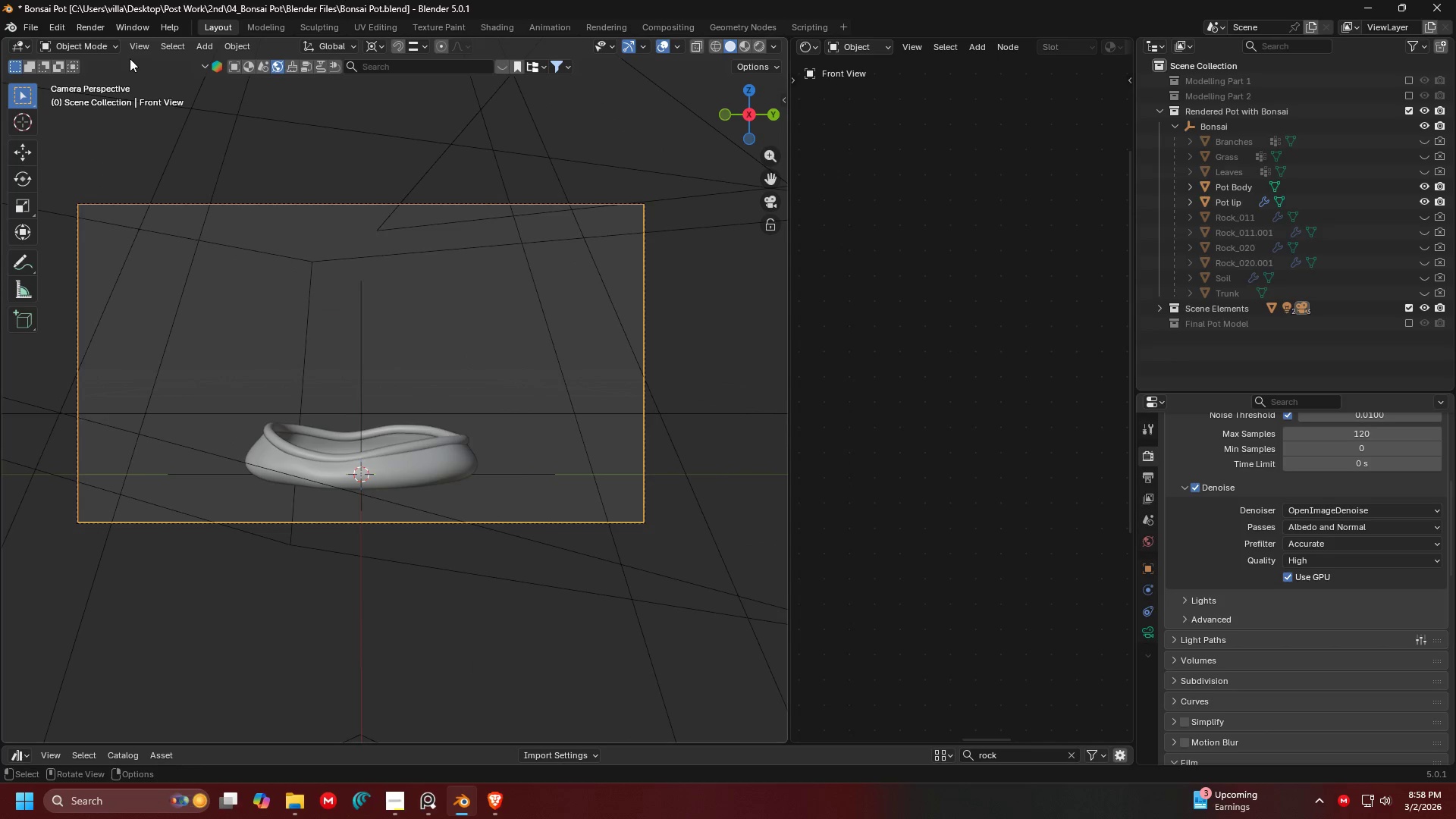 
left_click([109, 33])
 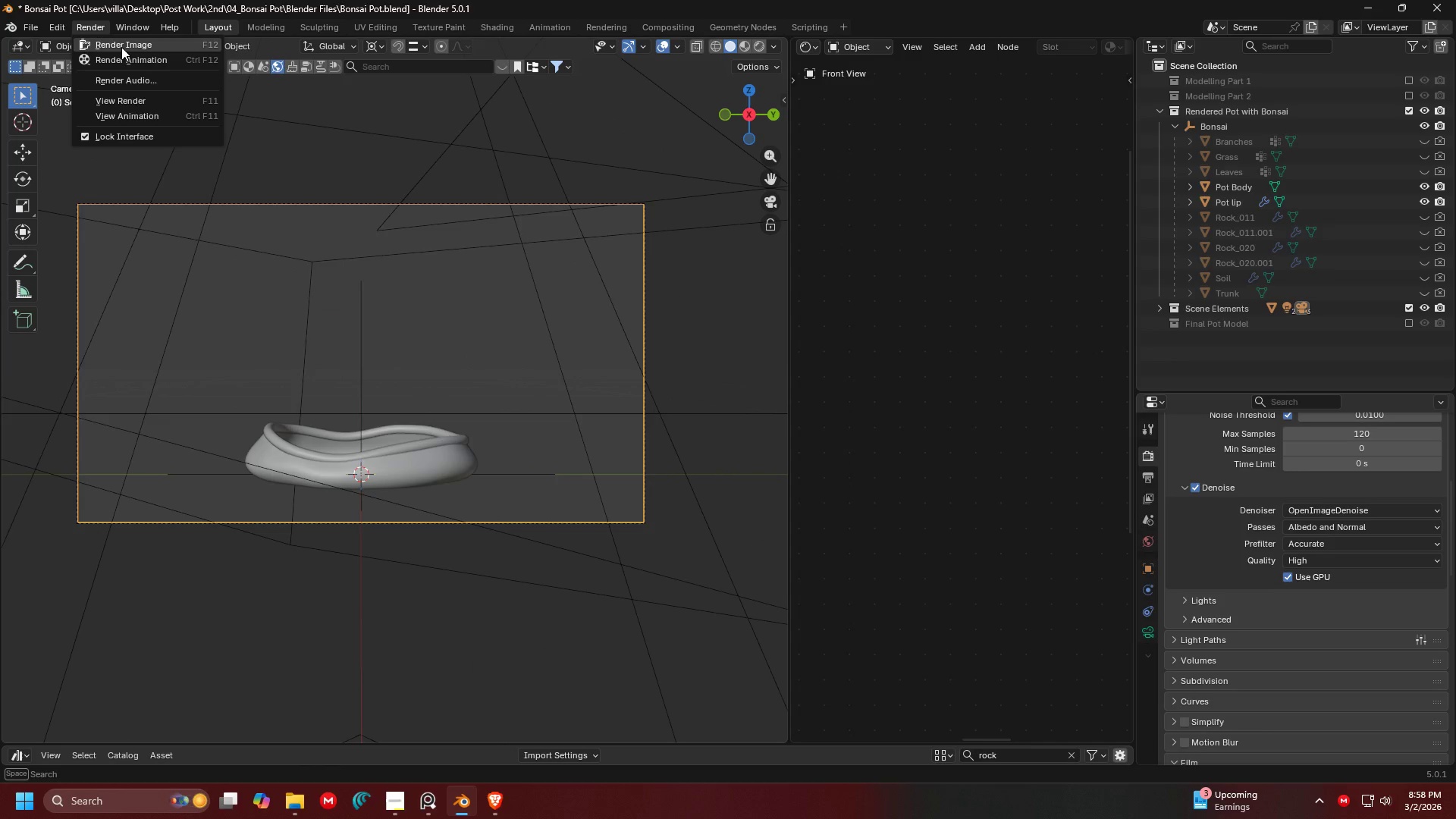 
left_click([121, 47])
 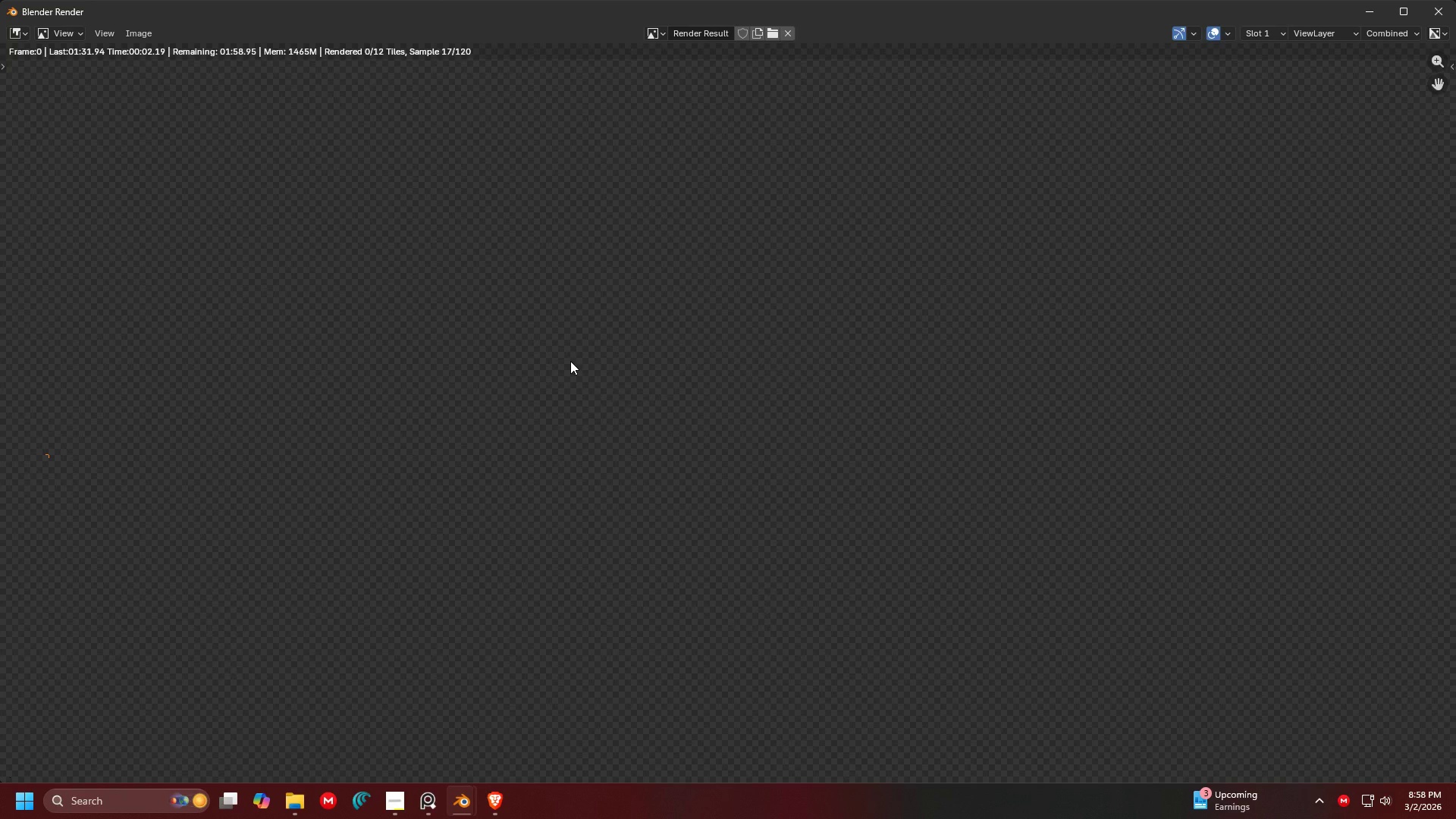 
scroll: coordinate [629, 374], scroll_direction: down, amount: 6.0
 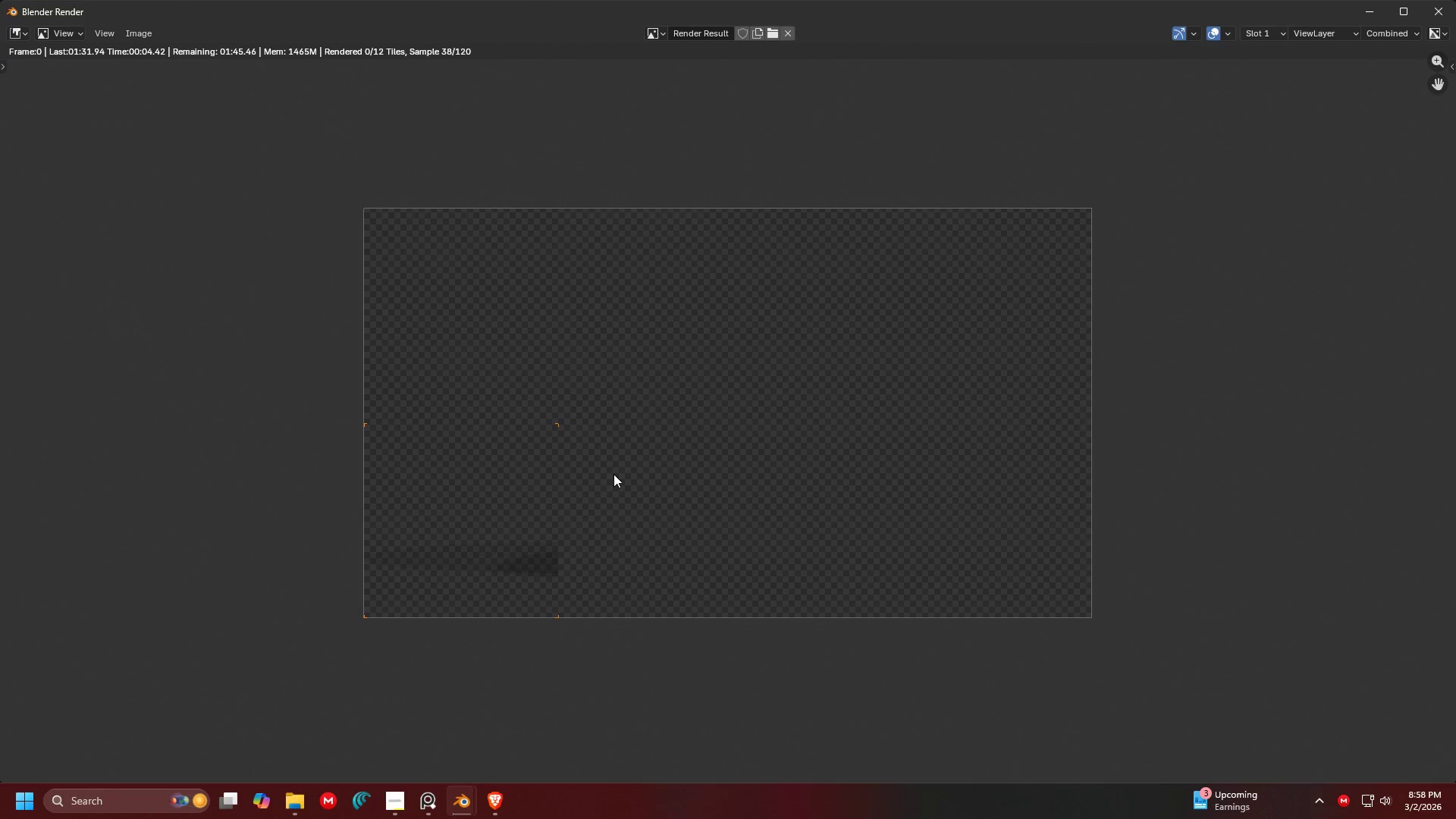 
scroll: coordinate [570, 529], scroll_direction: up, amount: 3.0
 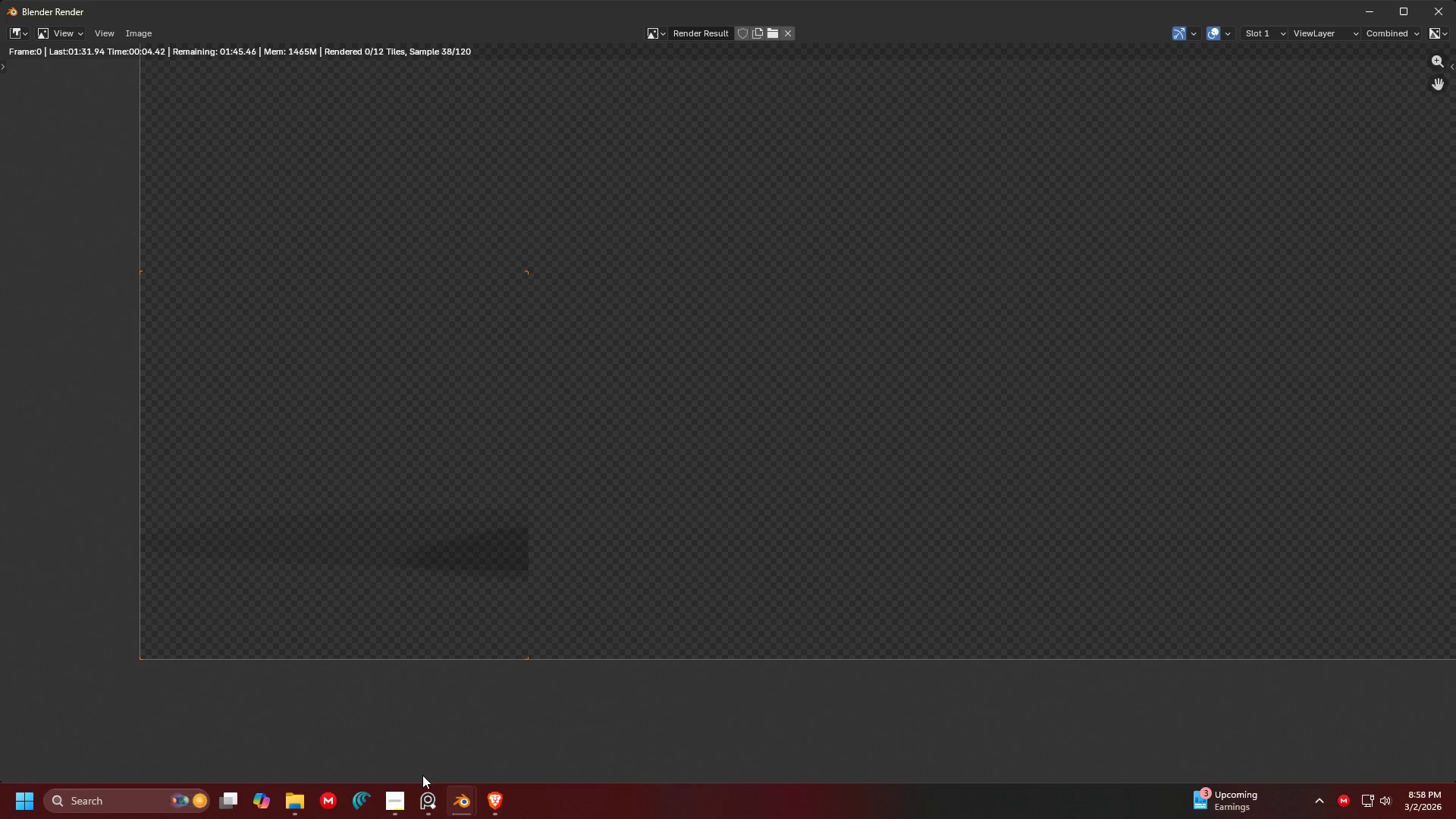 
left_click([423, 813])
 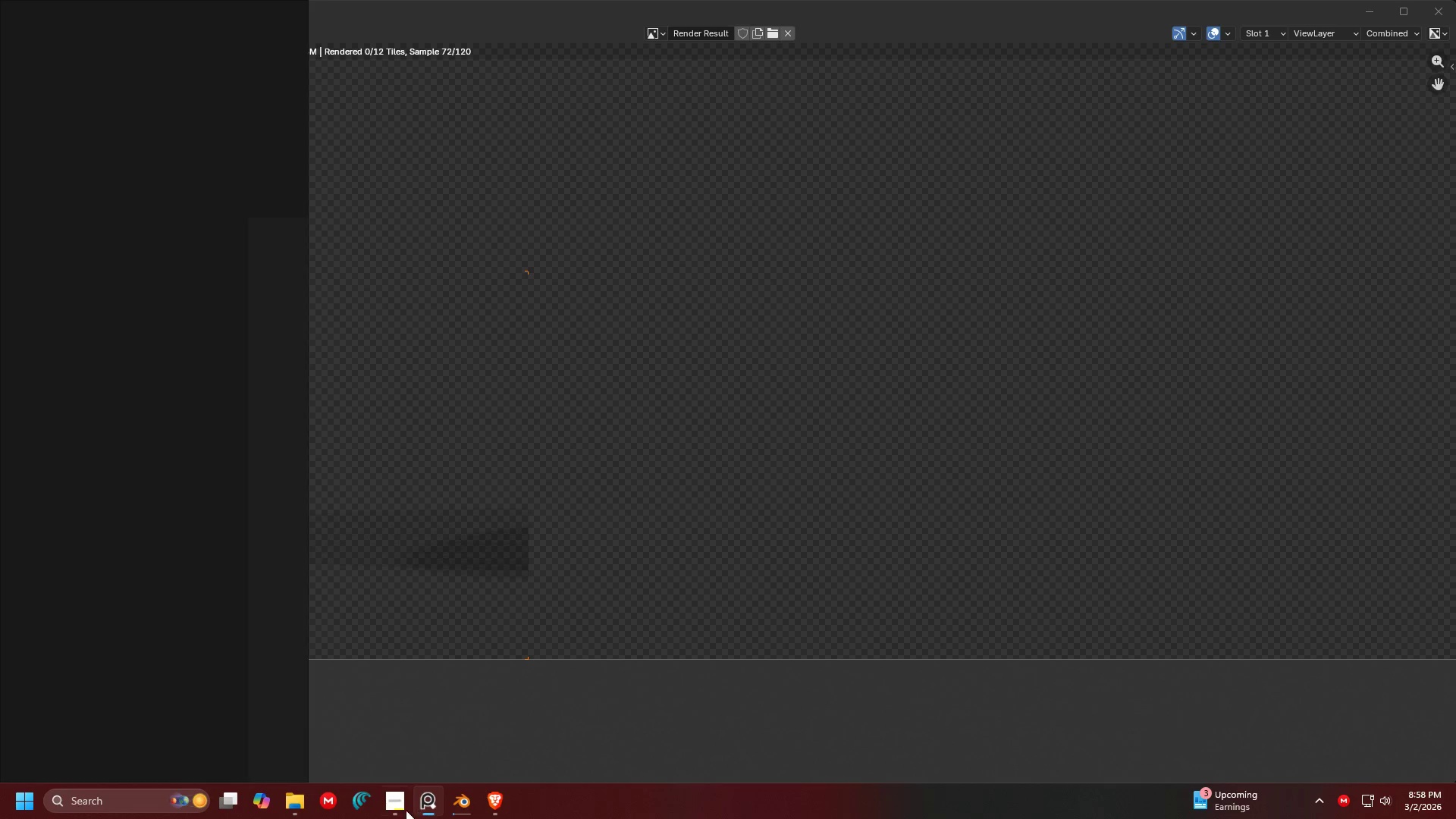 
left_click([403, 810])